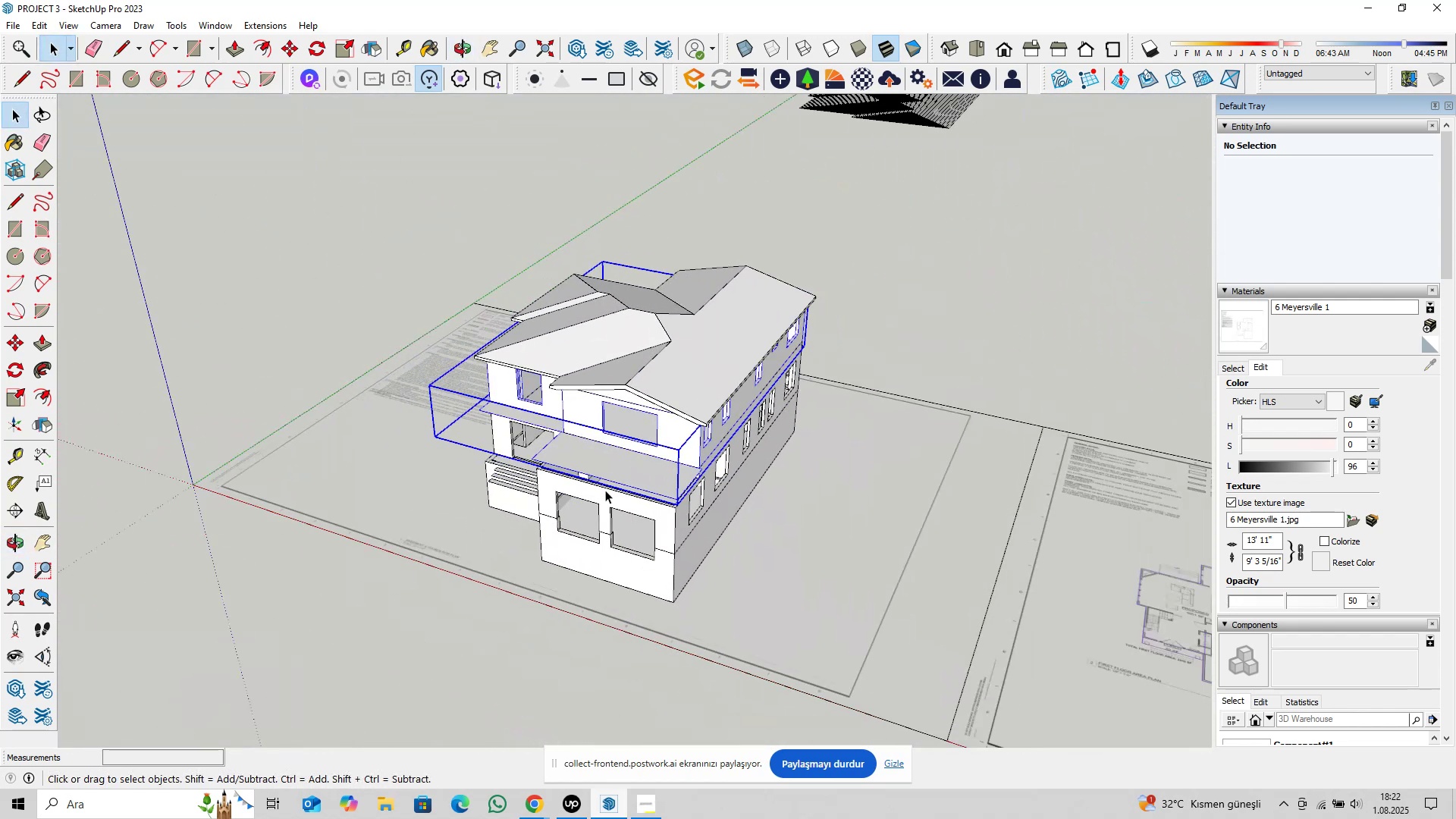 
left_click([605, 491])
 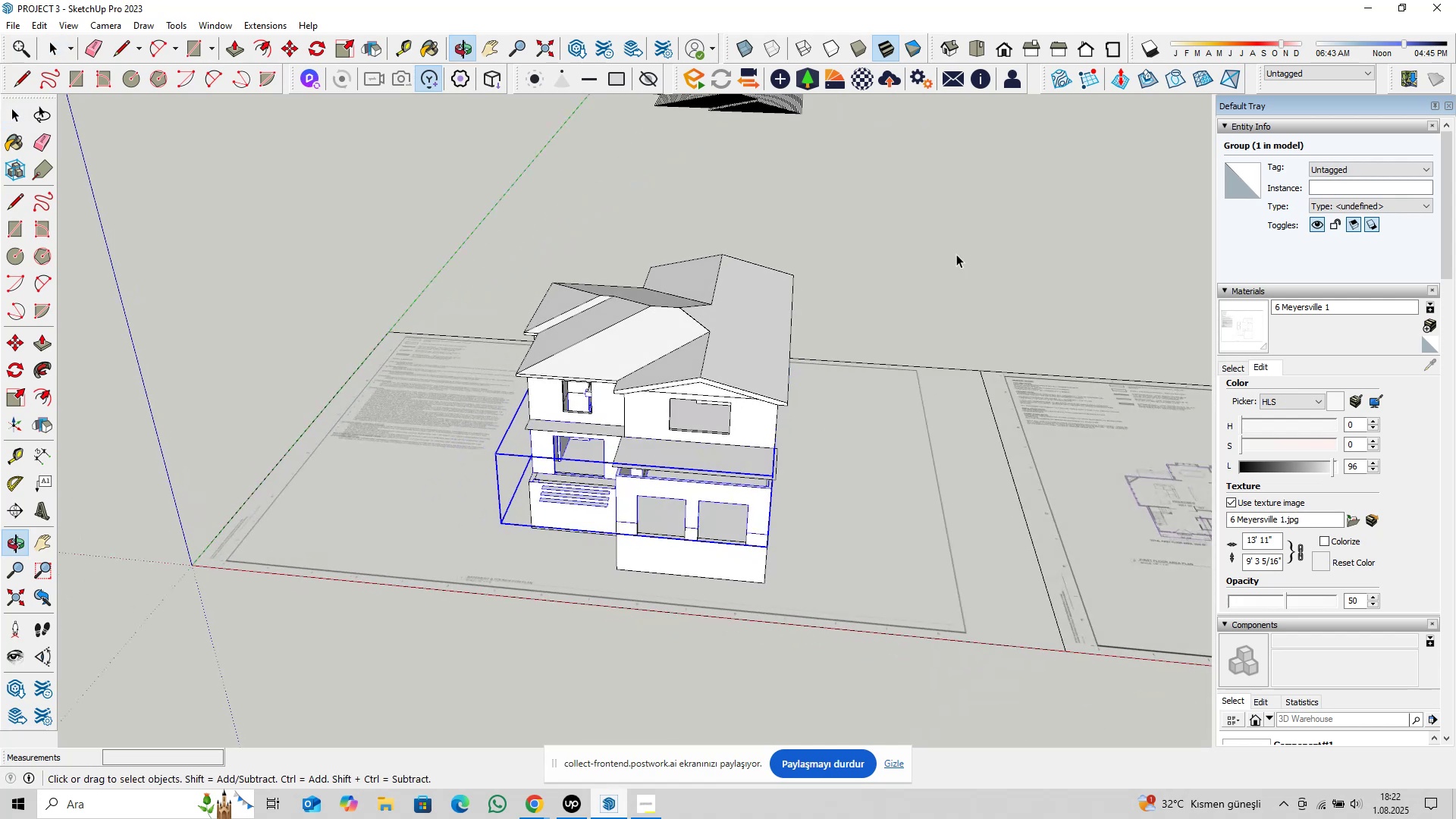 
key(Shift+ShiftLeft)
 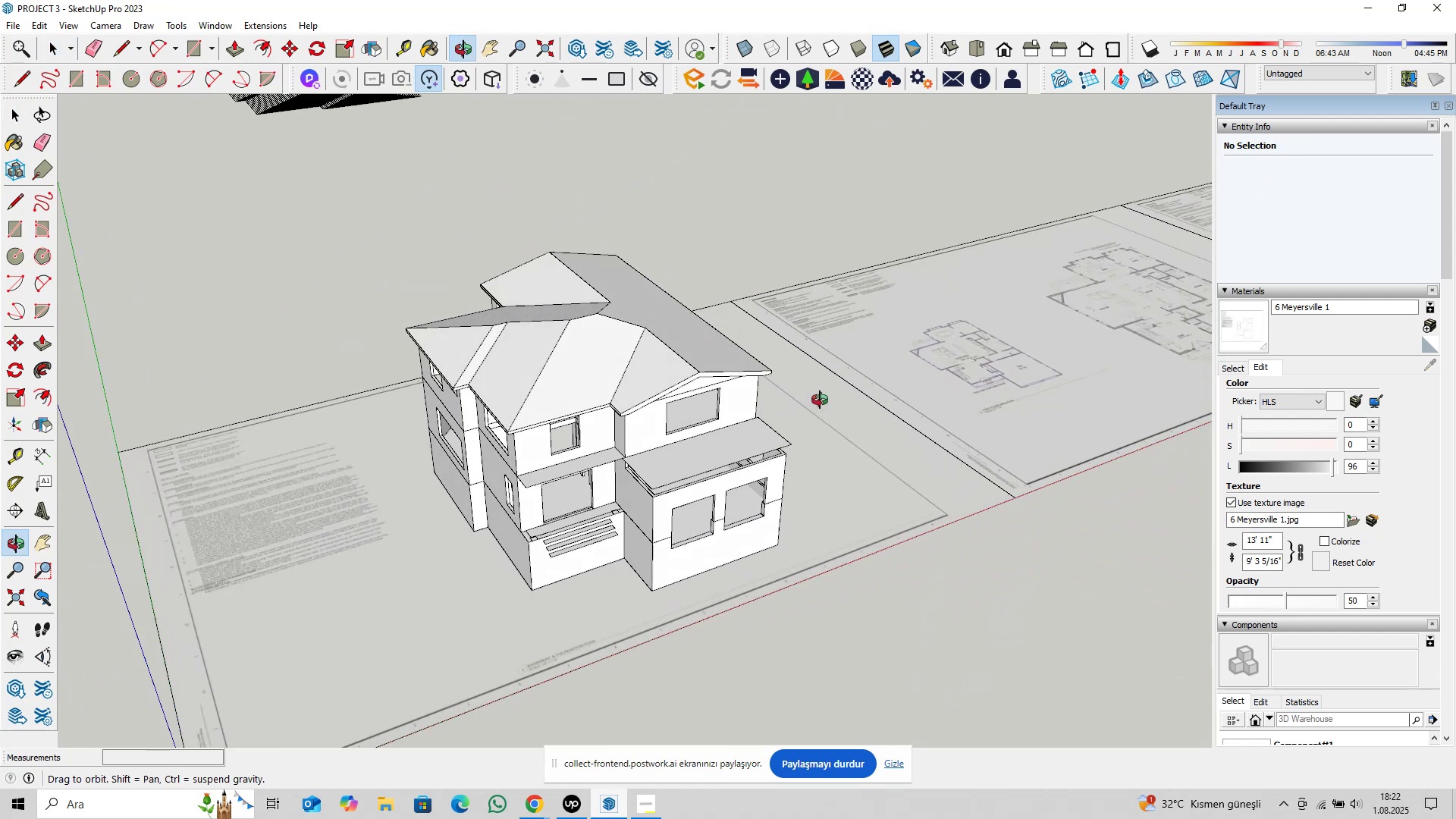 
hold_key(key=ShiftLeft, duration=0.36)
 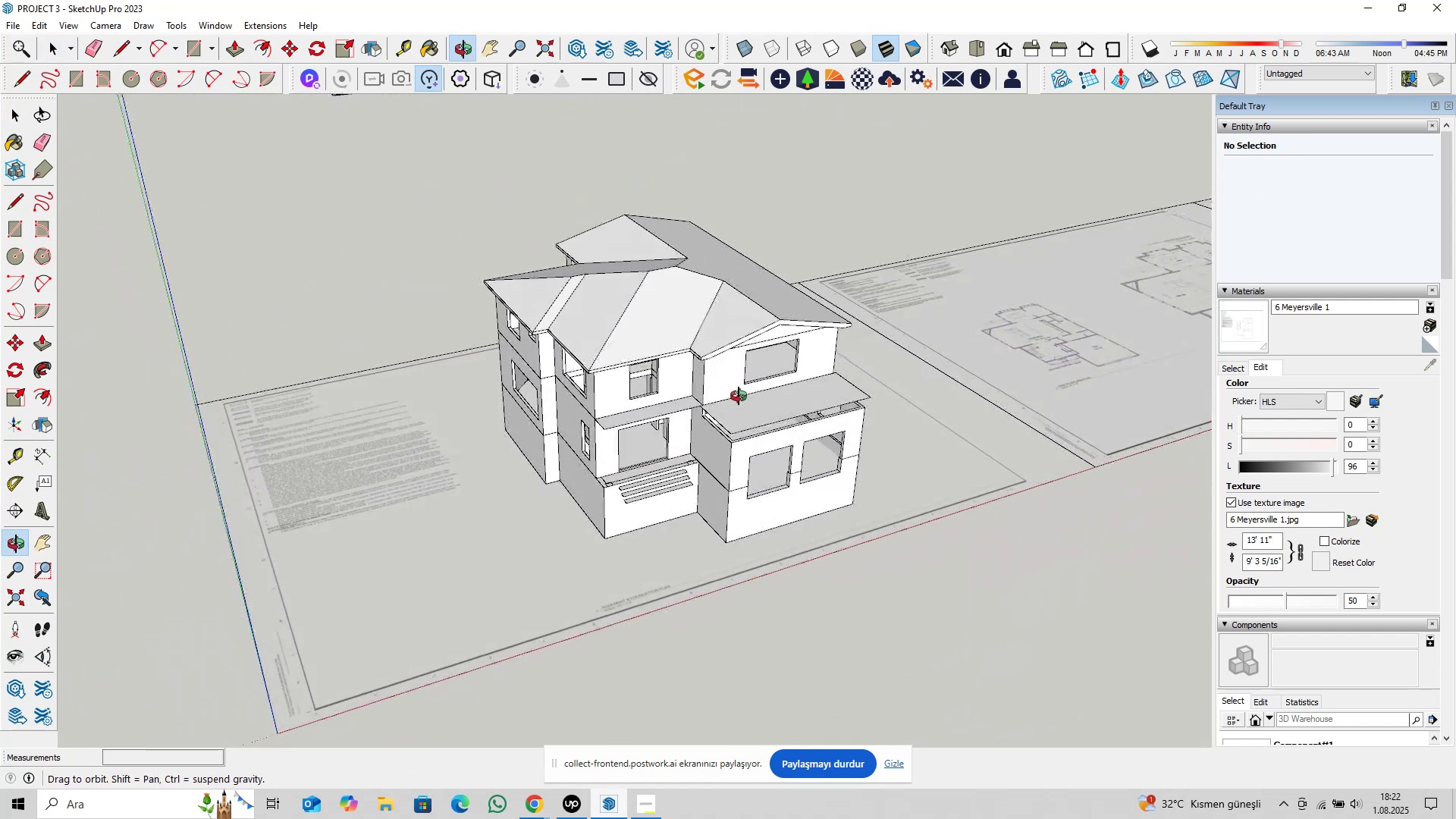 
key(Shift+ShiftLeft)
 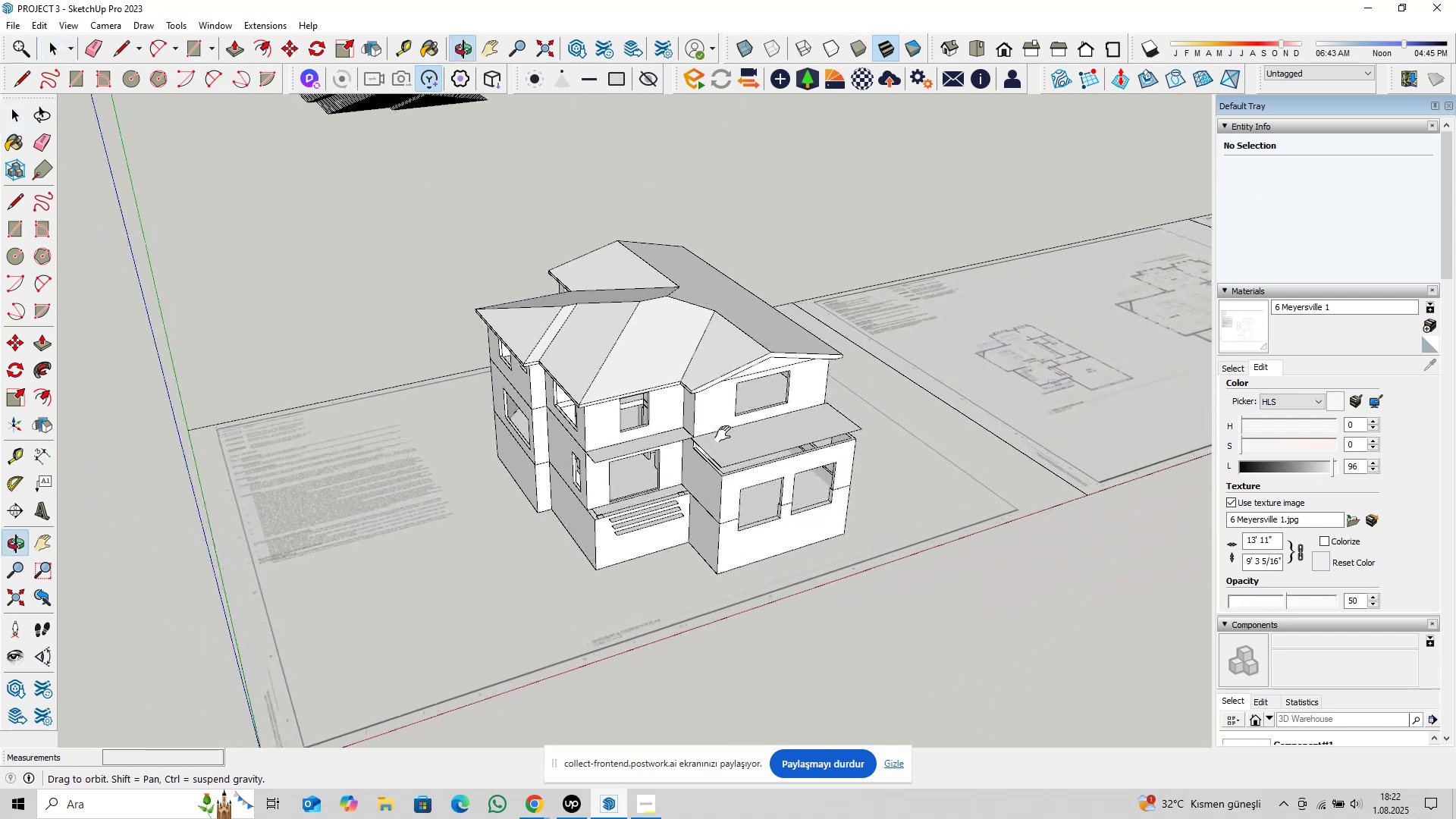 
scroll: coordinate [713, 487], scroll_direction: up, amount: 2.0
 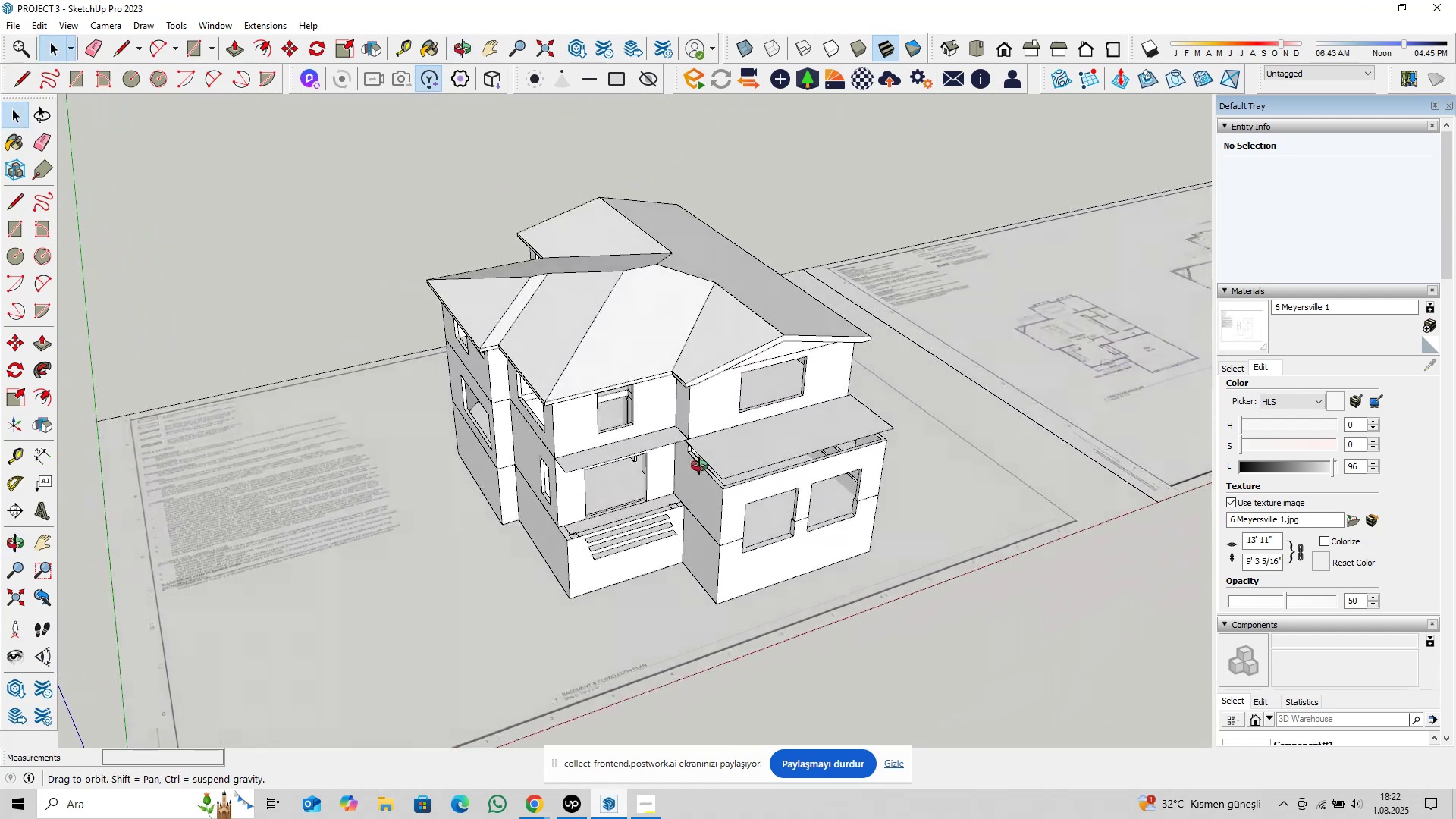 
hold_key(key=ShiftLeft, duration=0.49)
 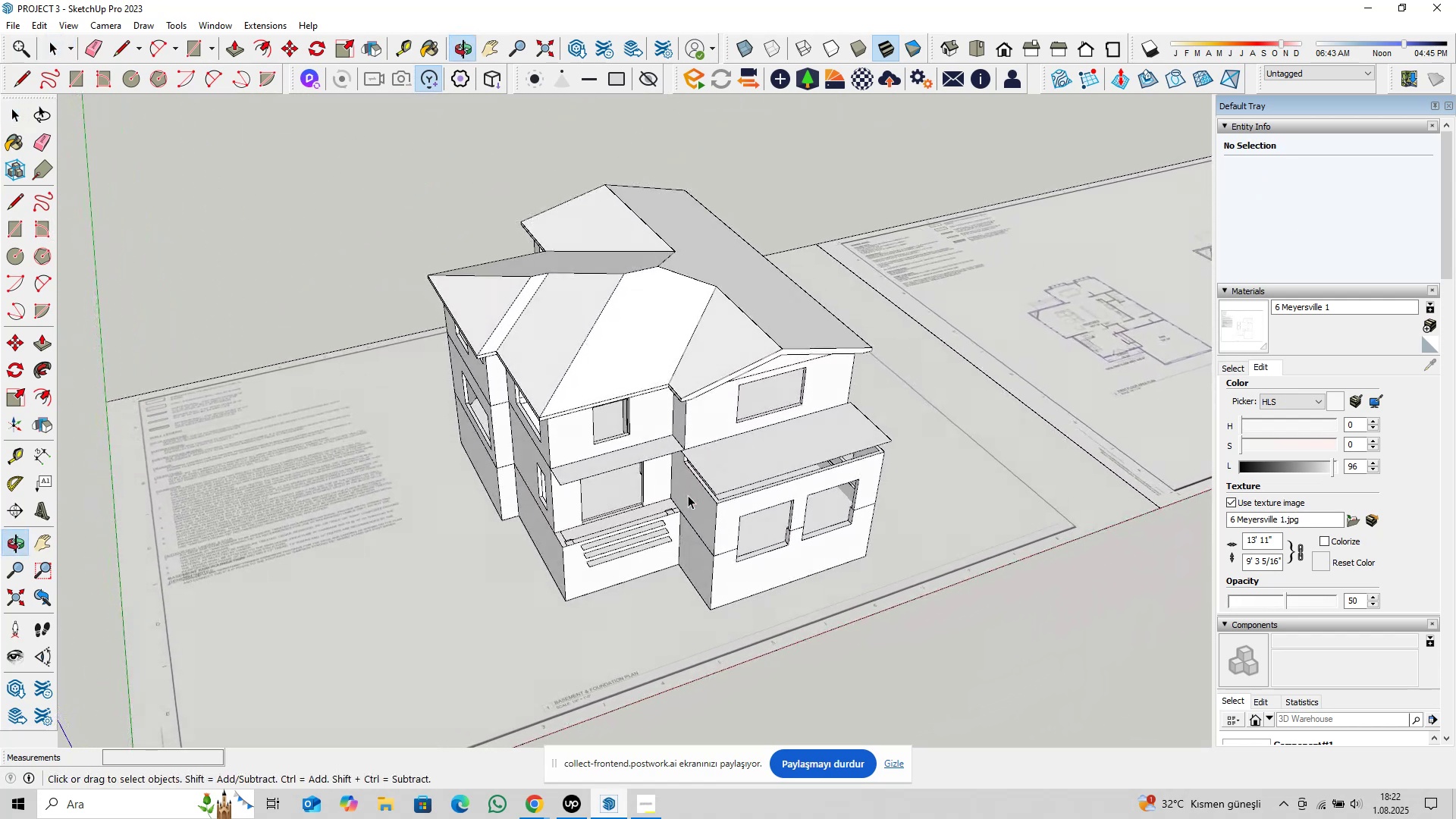 
scroll: coordinate [688, 495], scroll_direction: up, amount: 1.0
 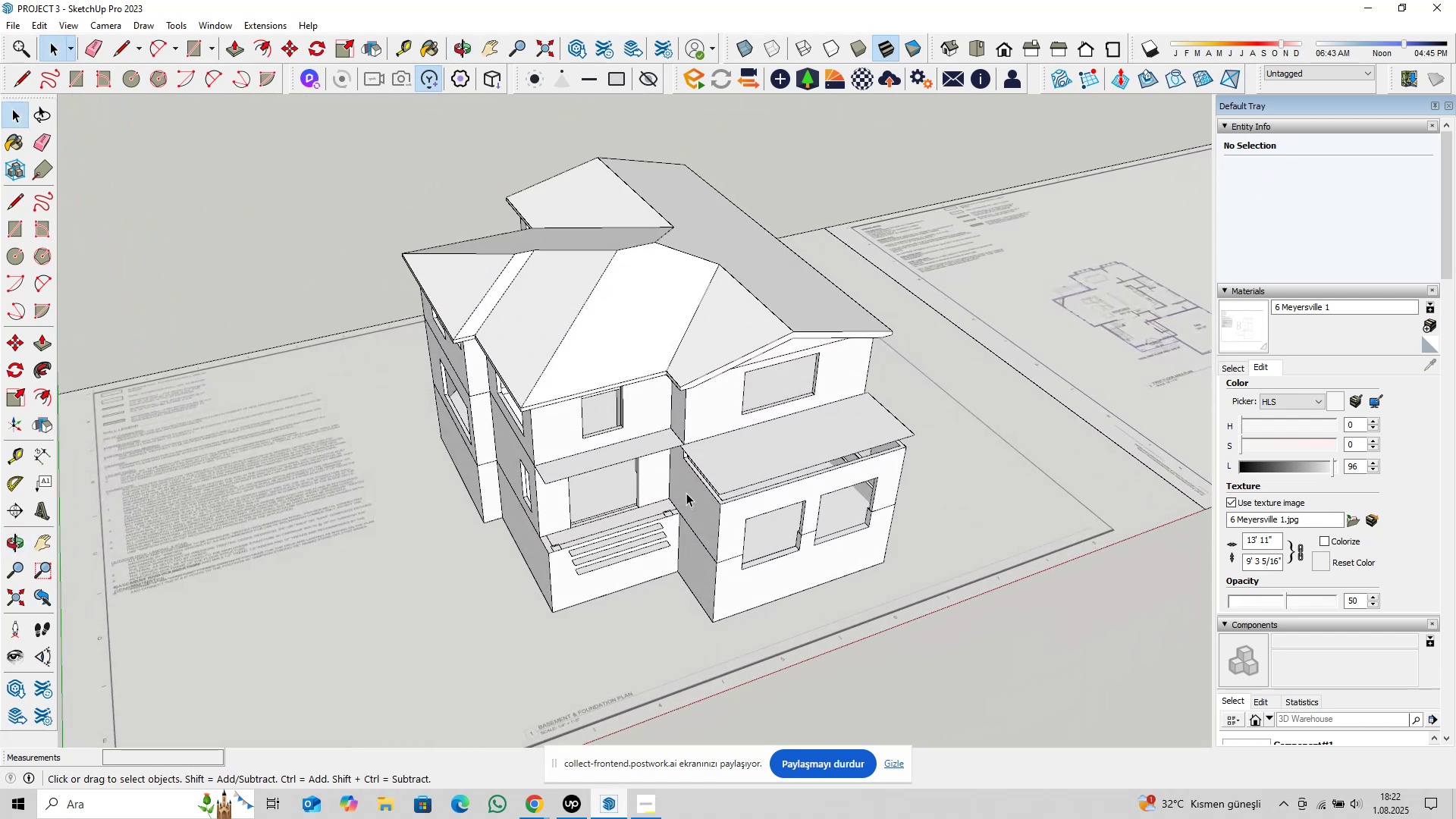 
key(Control+S)
 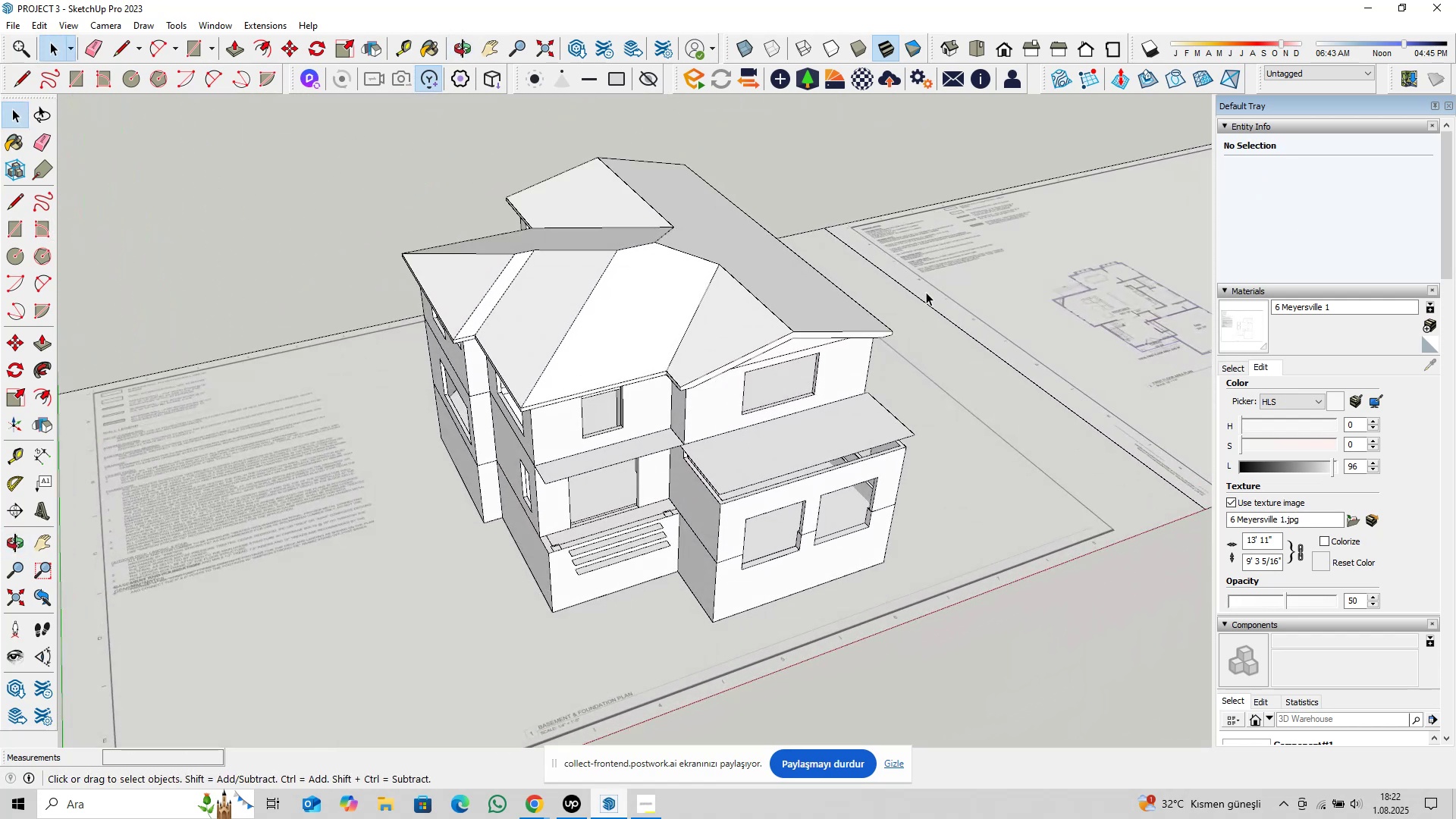 
left_click([1380, 6])
 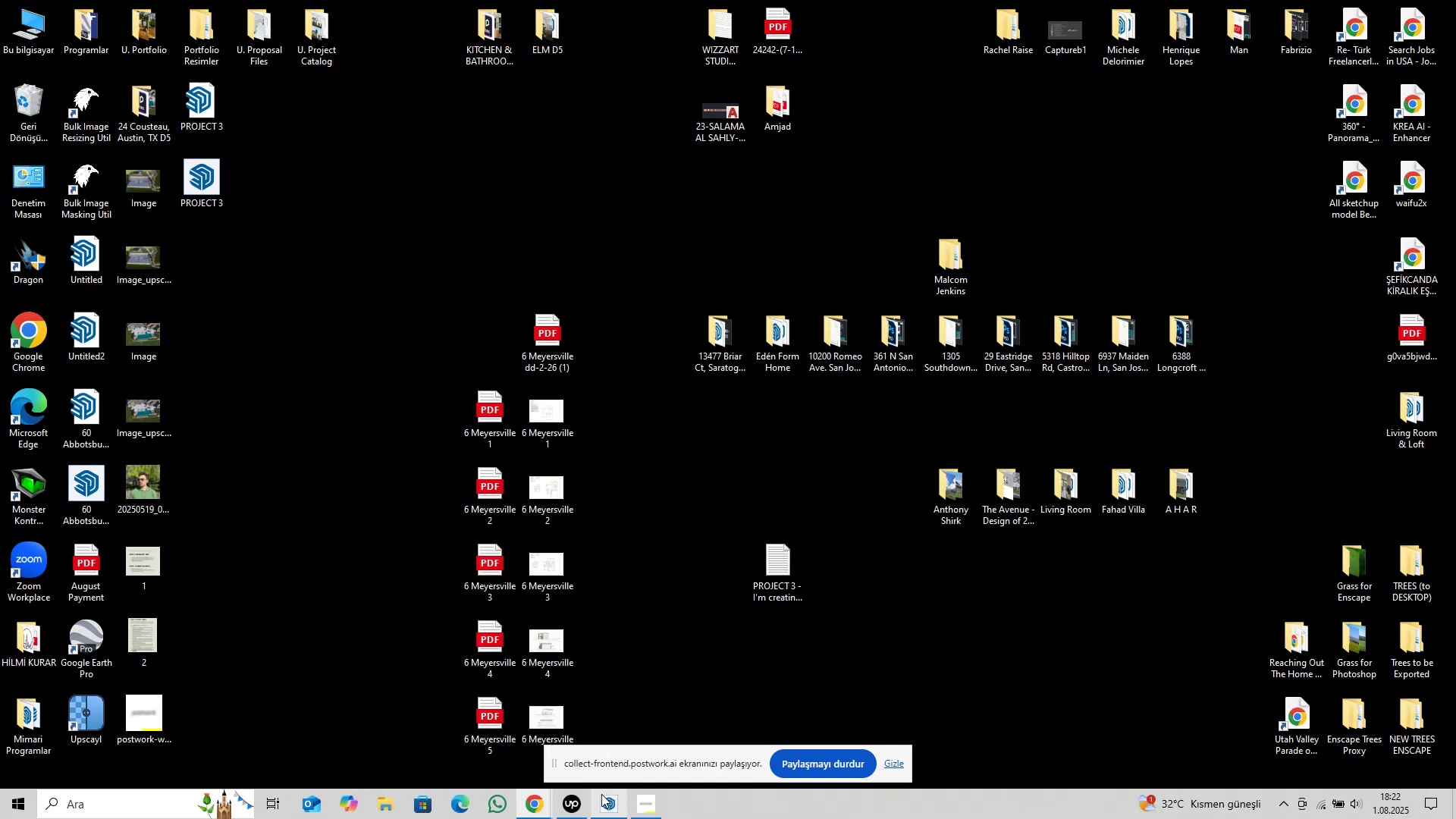 
left_click([584, 803])
 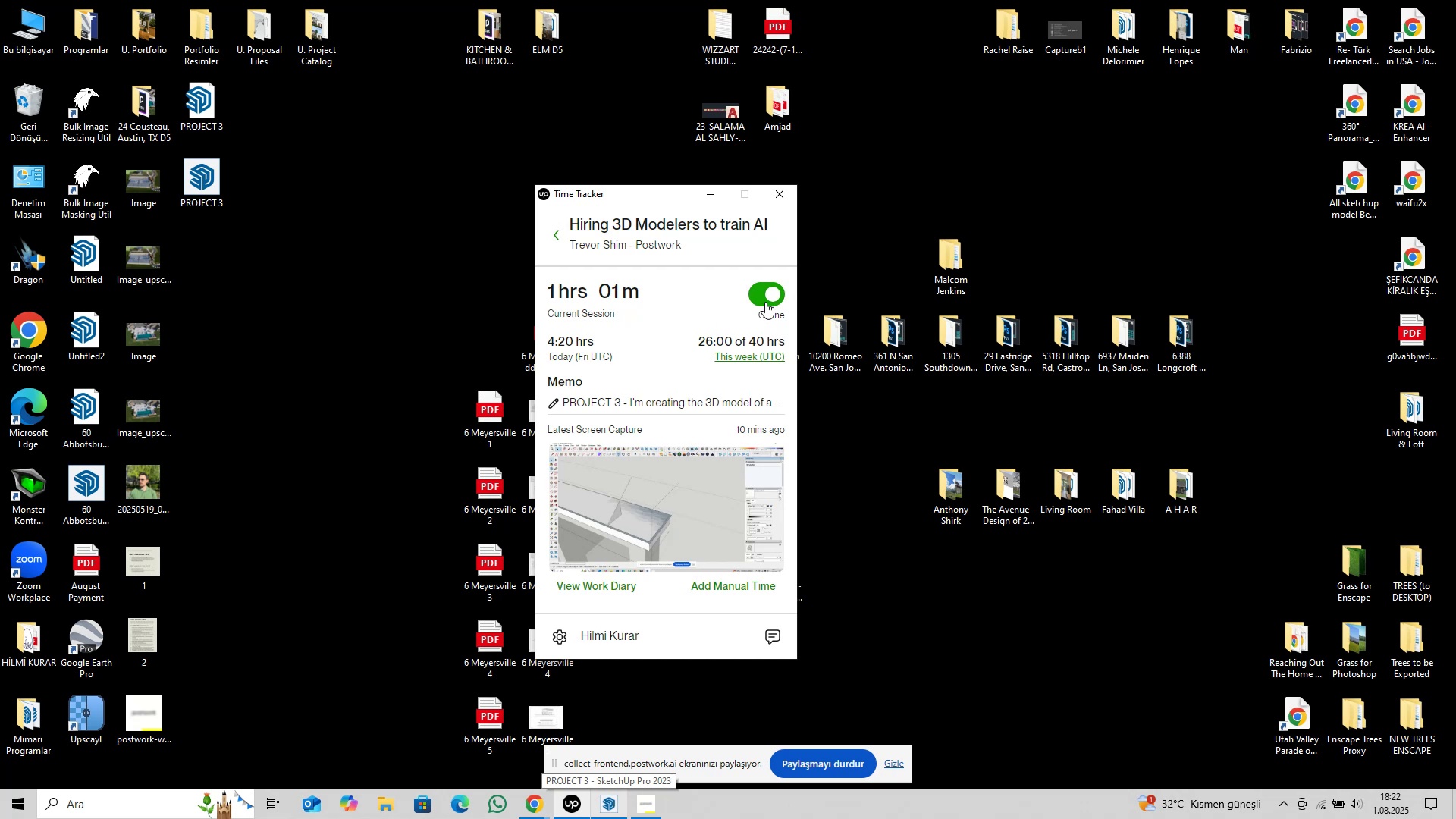 
left_click([767, 292])
 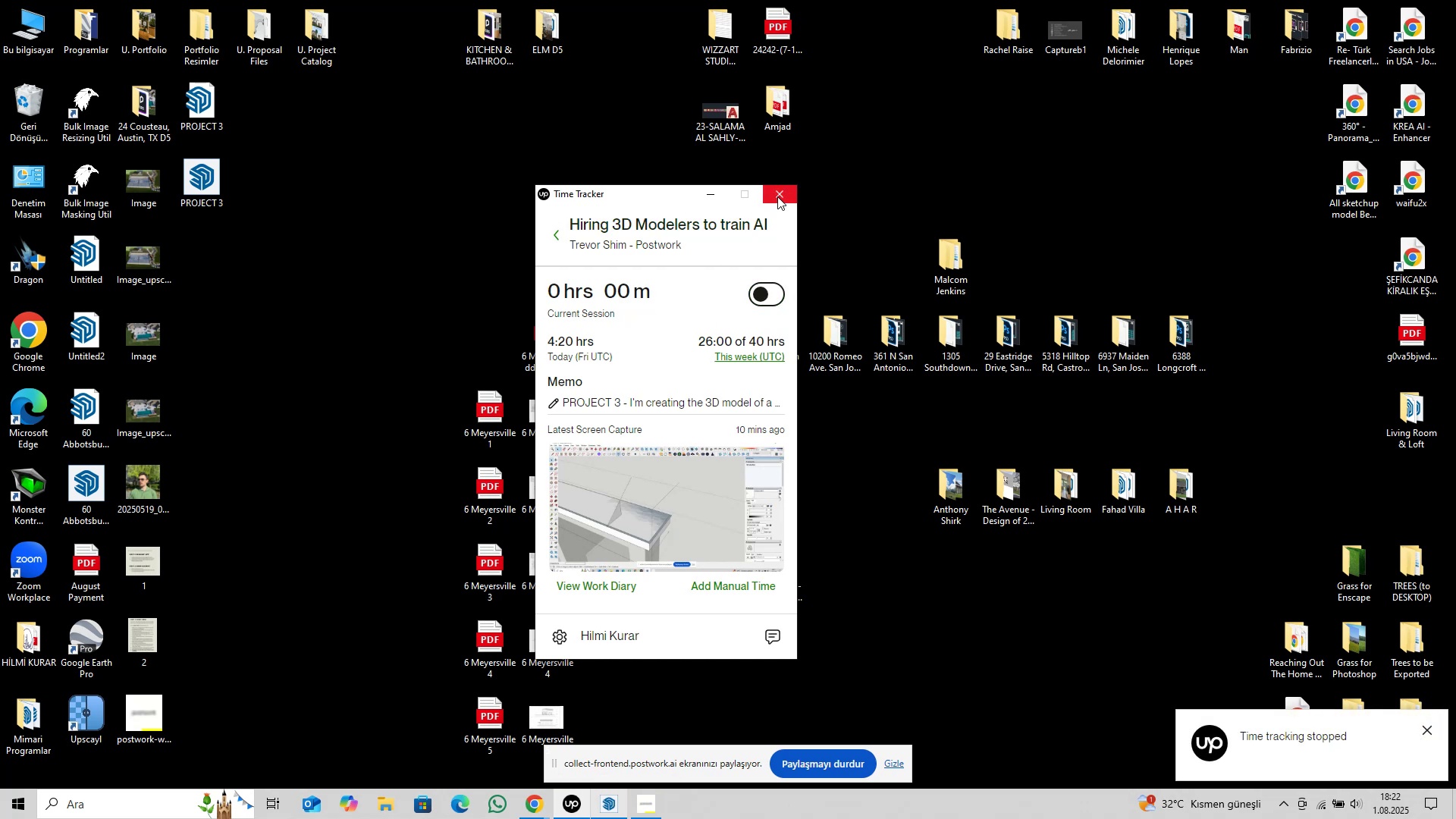 